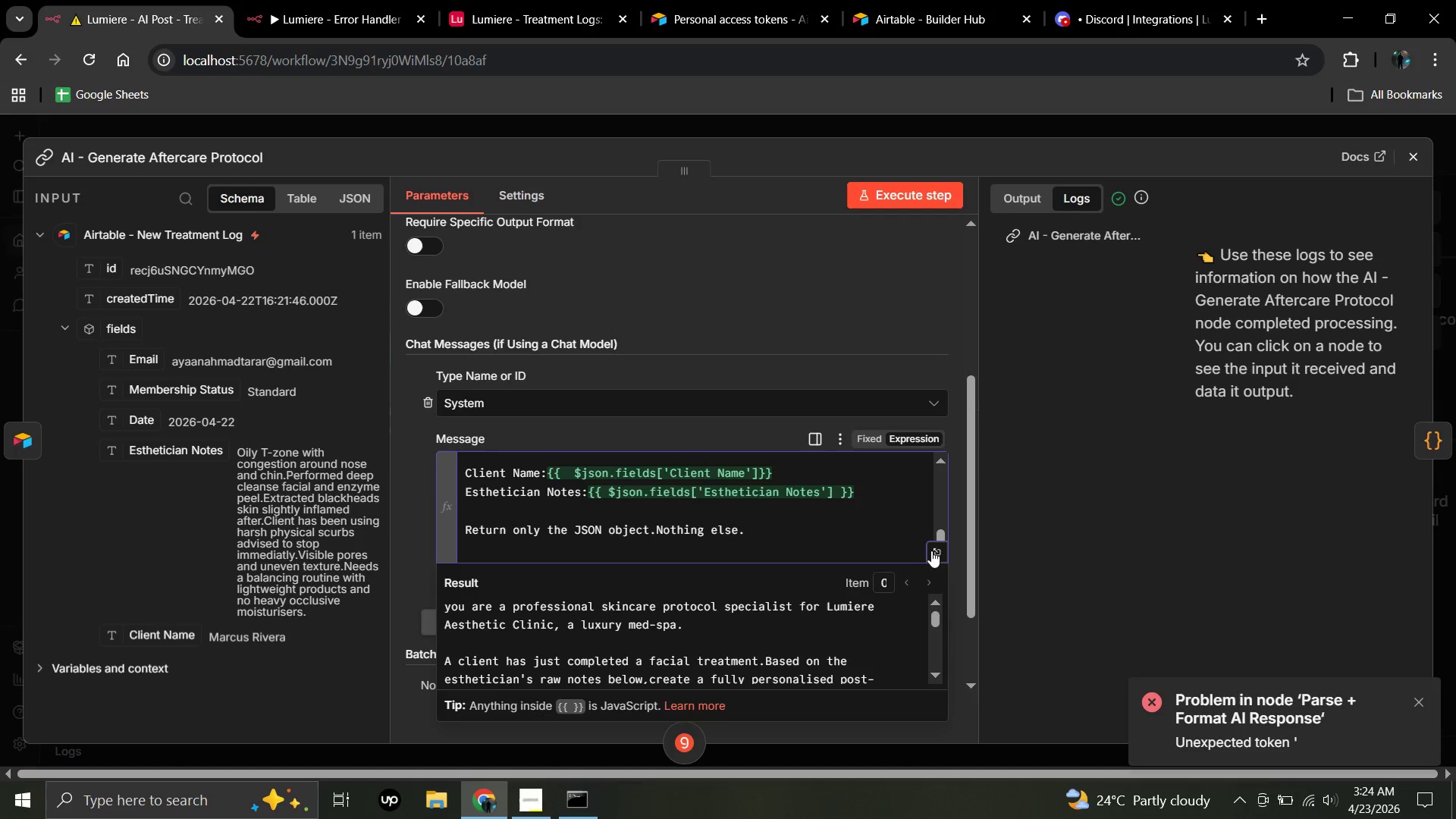 
left_click([931, 551])
 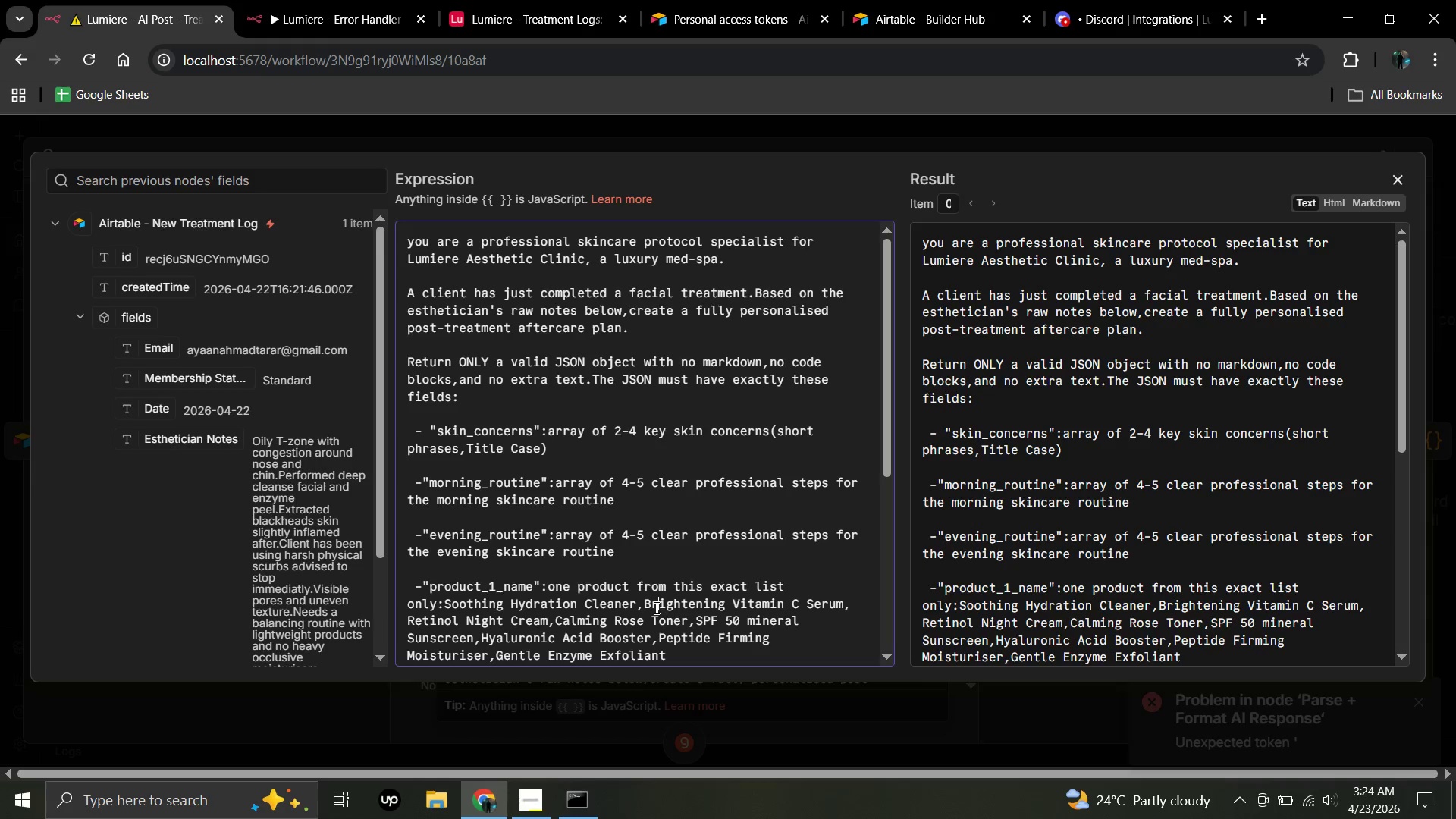 
left_click([655, 607])
 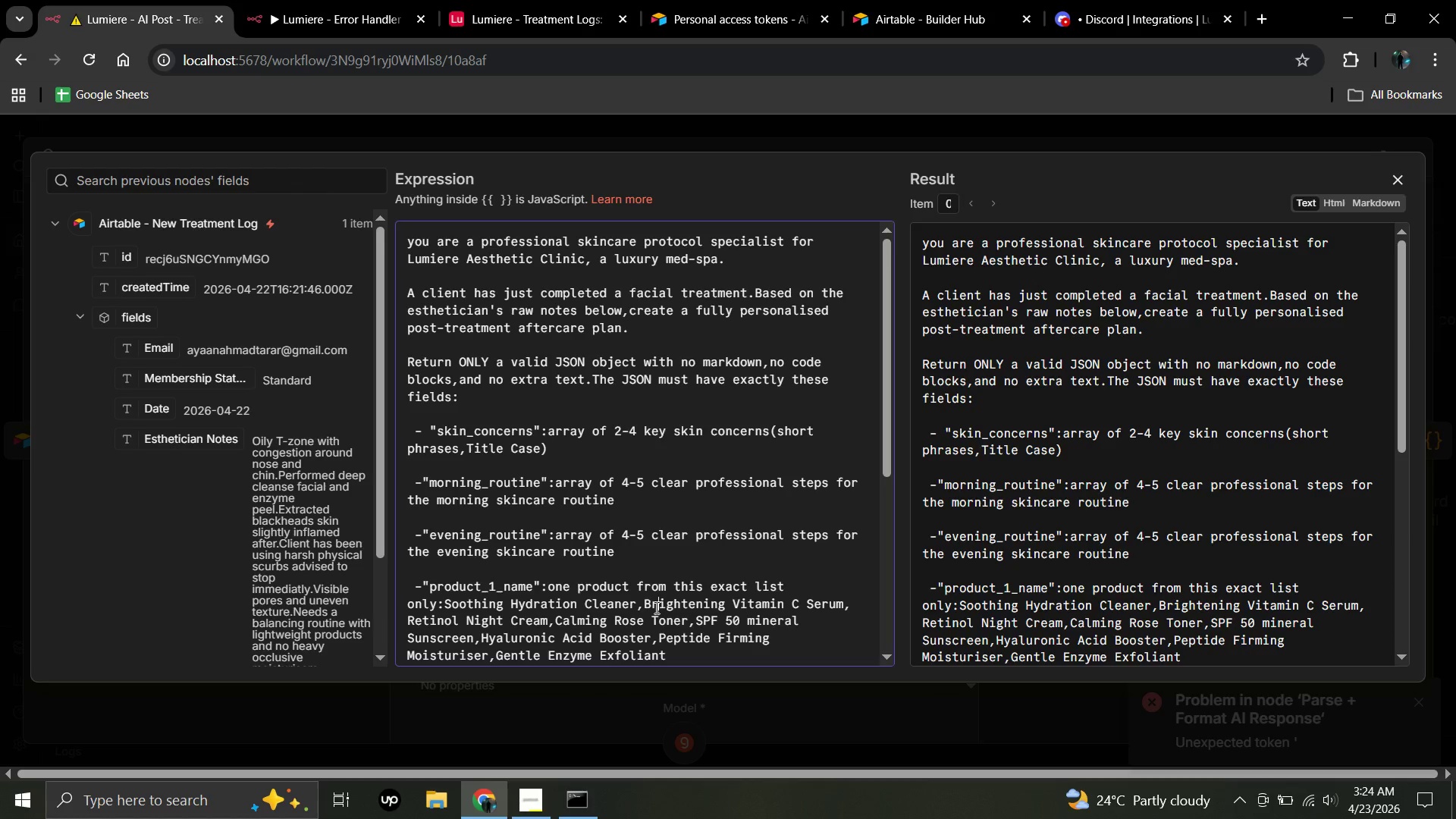 
key(Control+A)
 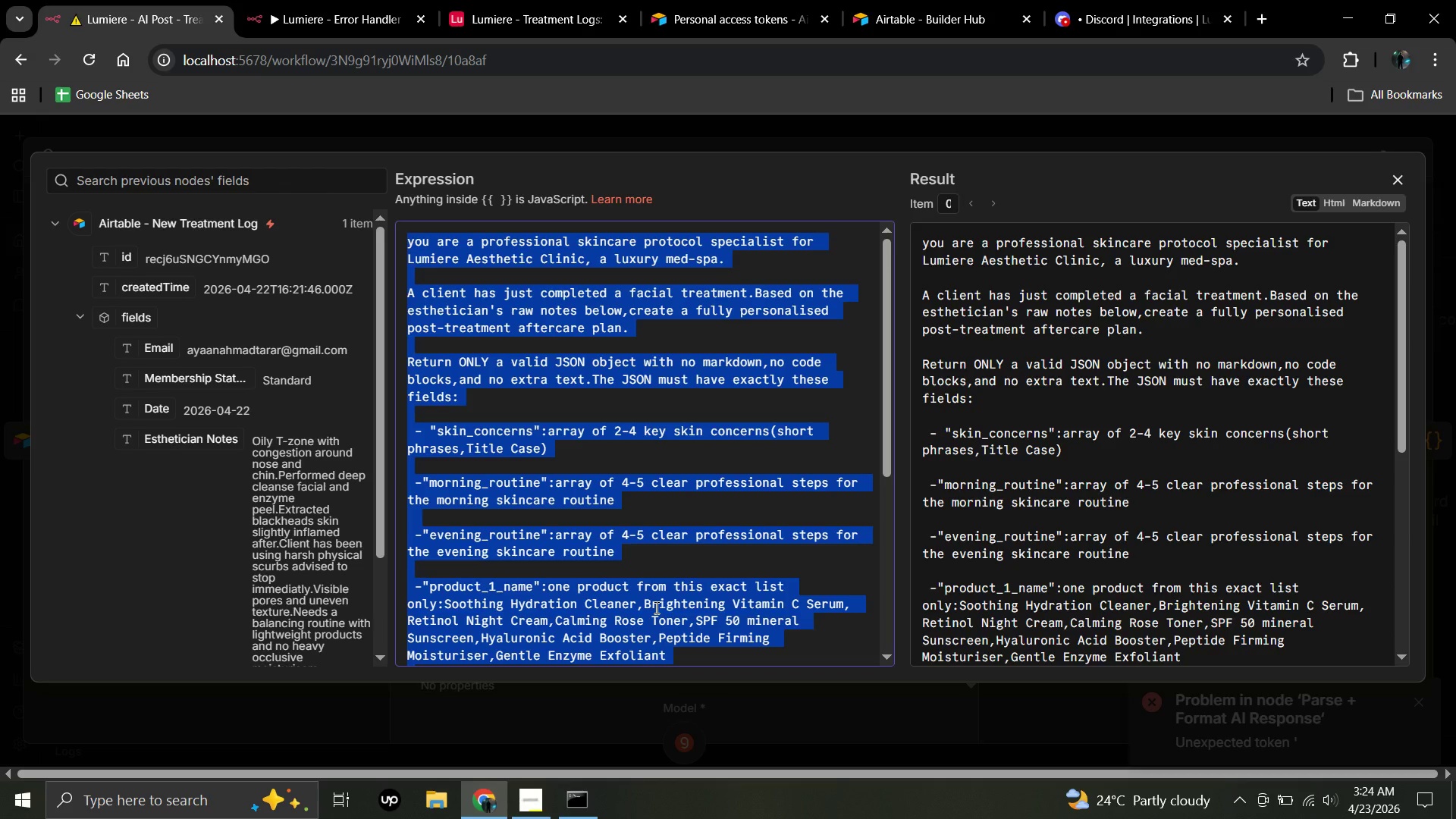 
key(Control+X)
 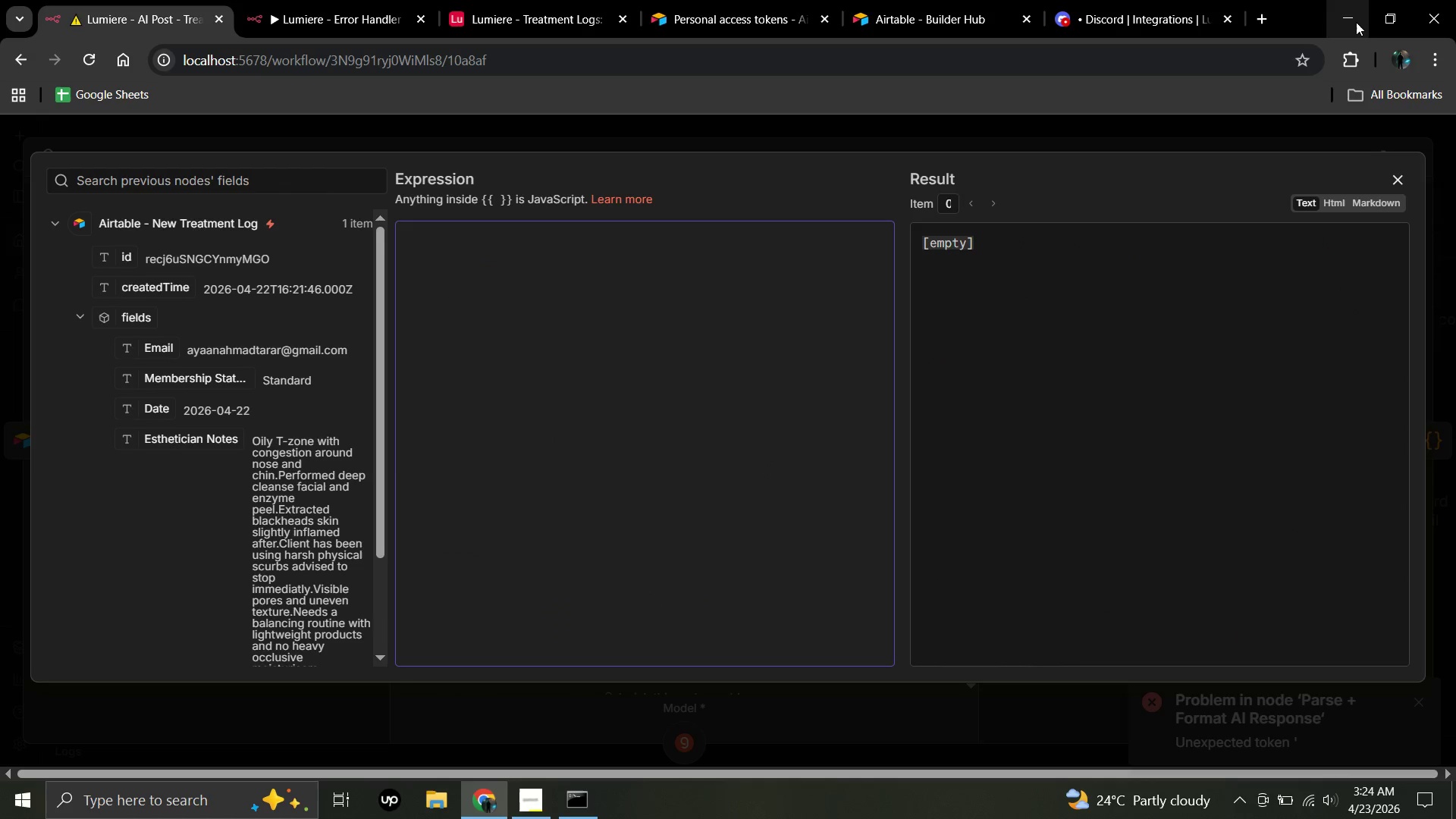 
left_click([1356, 22])